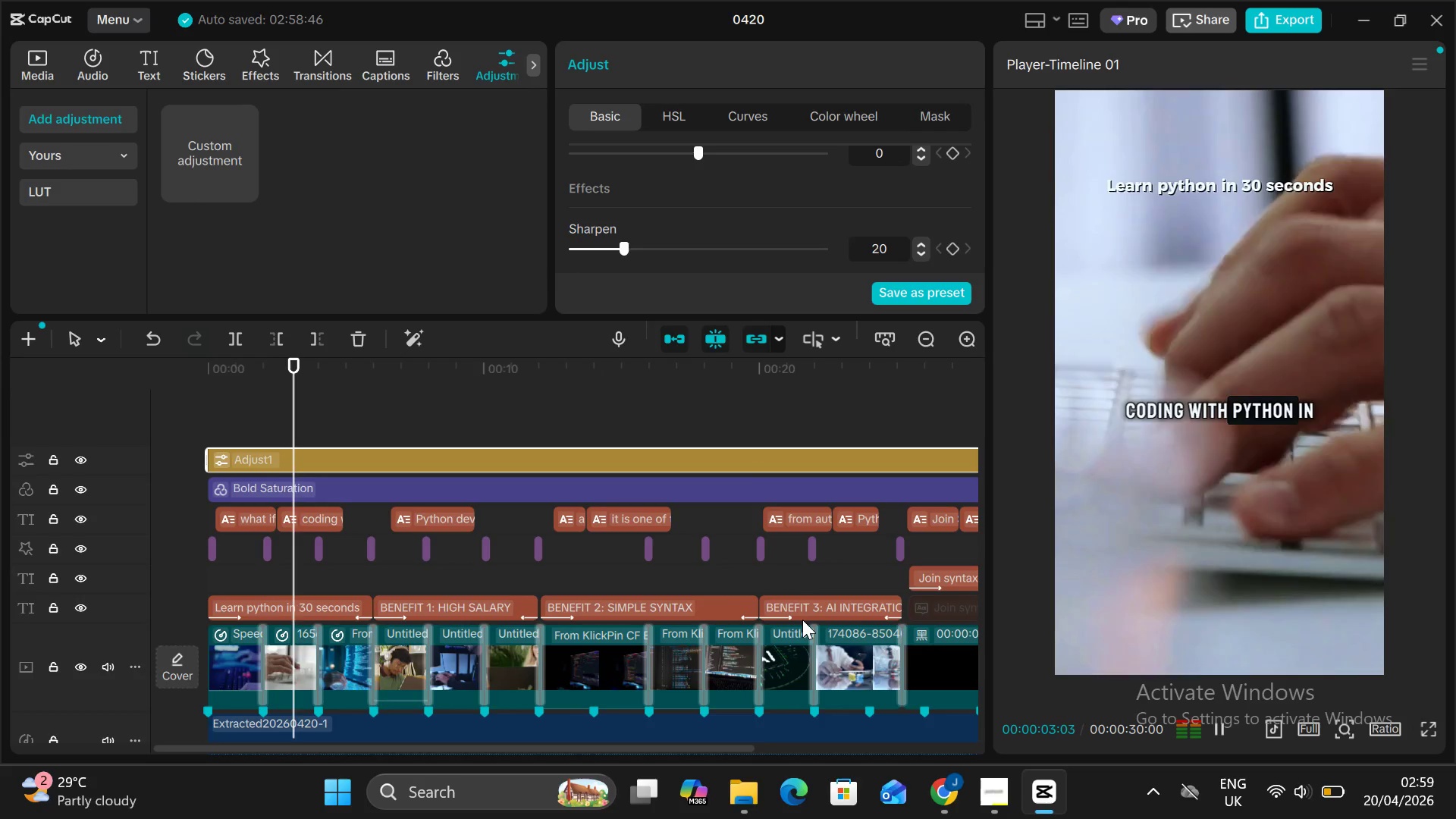 
wait(8.78)
 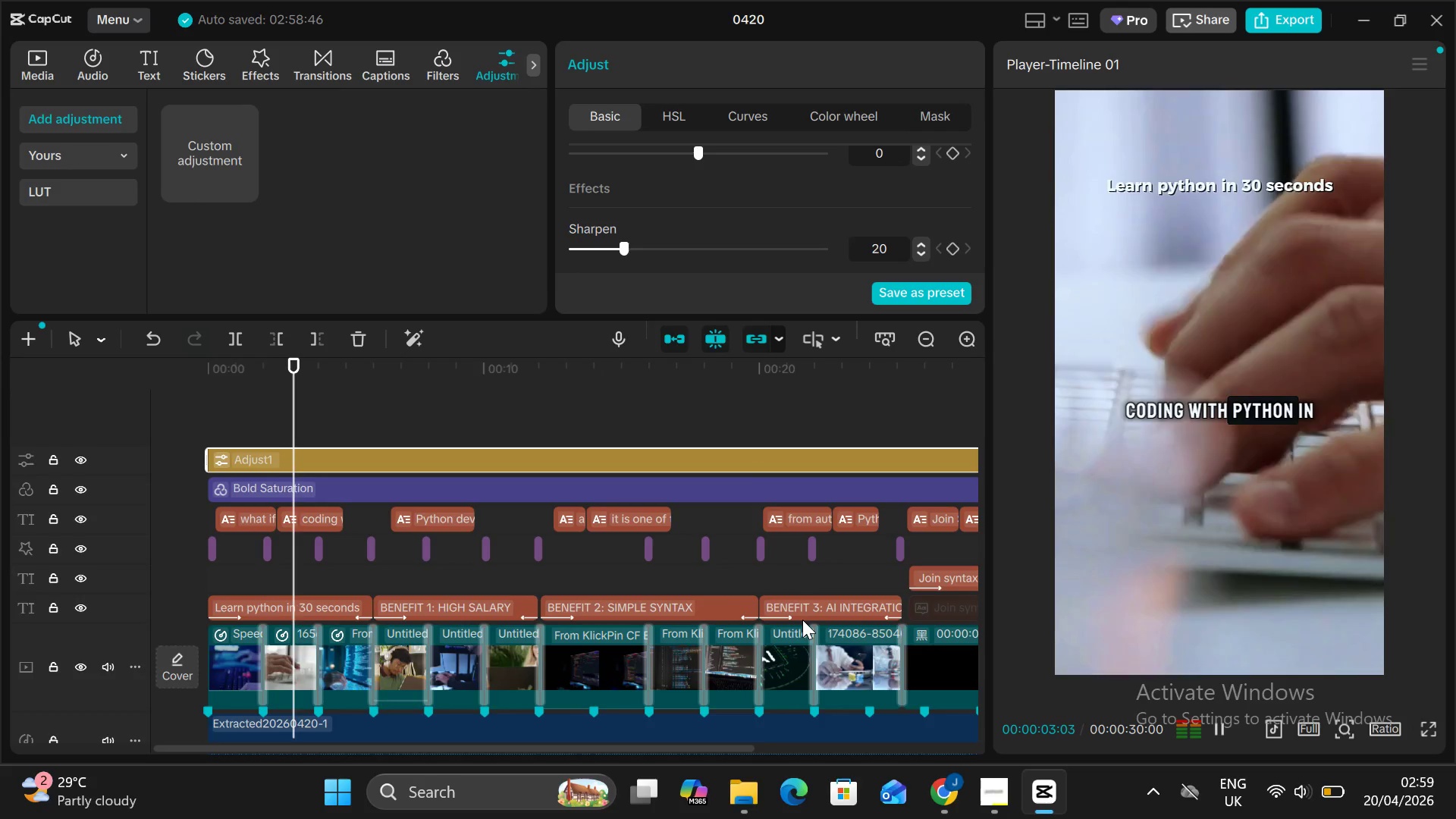 
hold_key(key=ControlLeft, duration=0.94)
 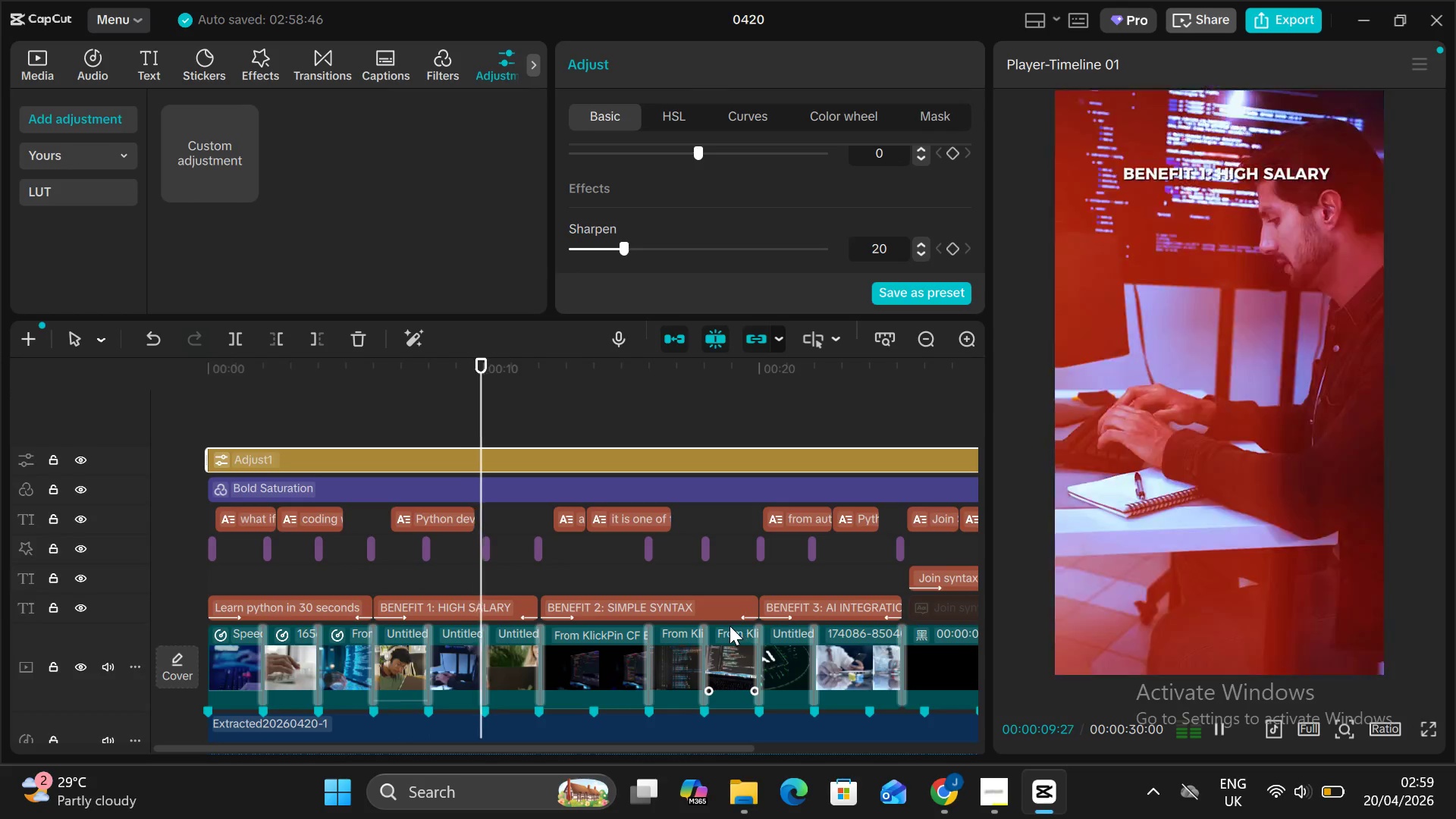 
scroll: coordinate [730, 626], scroll_direction: none, amount: 0.0
 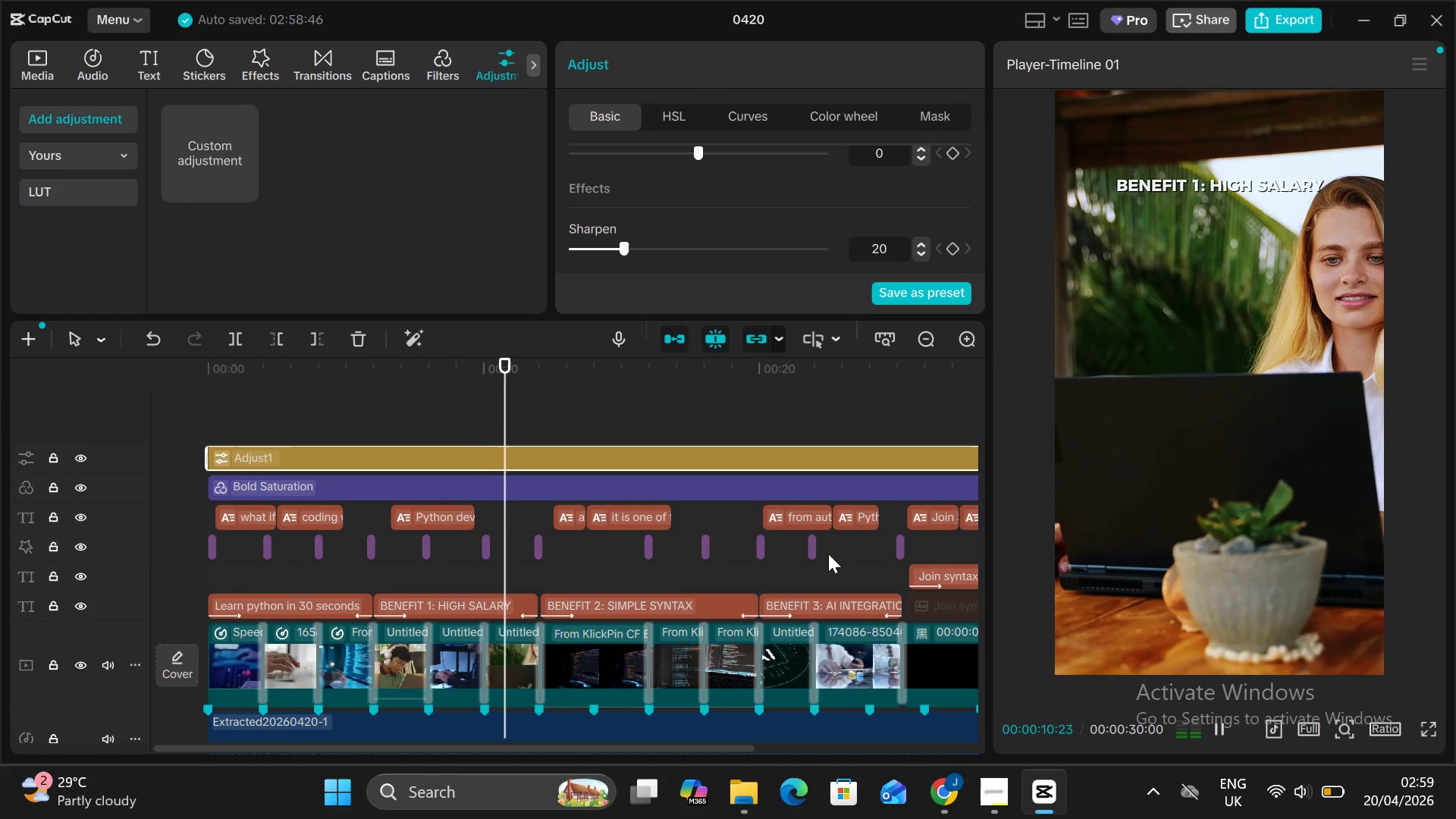 
scroll: coordinate [828, 554], scroll_direction: down, amount: 1.0
 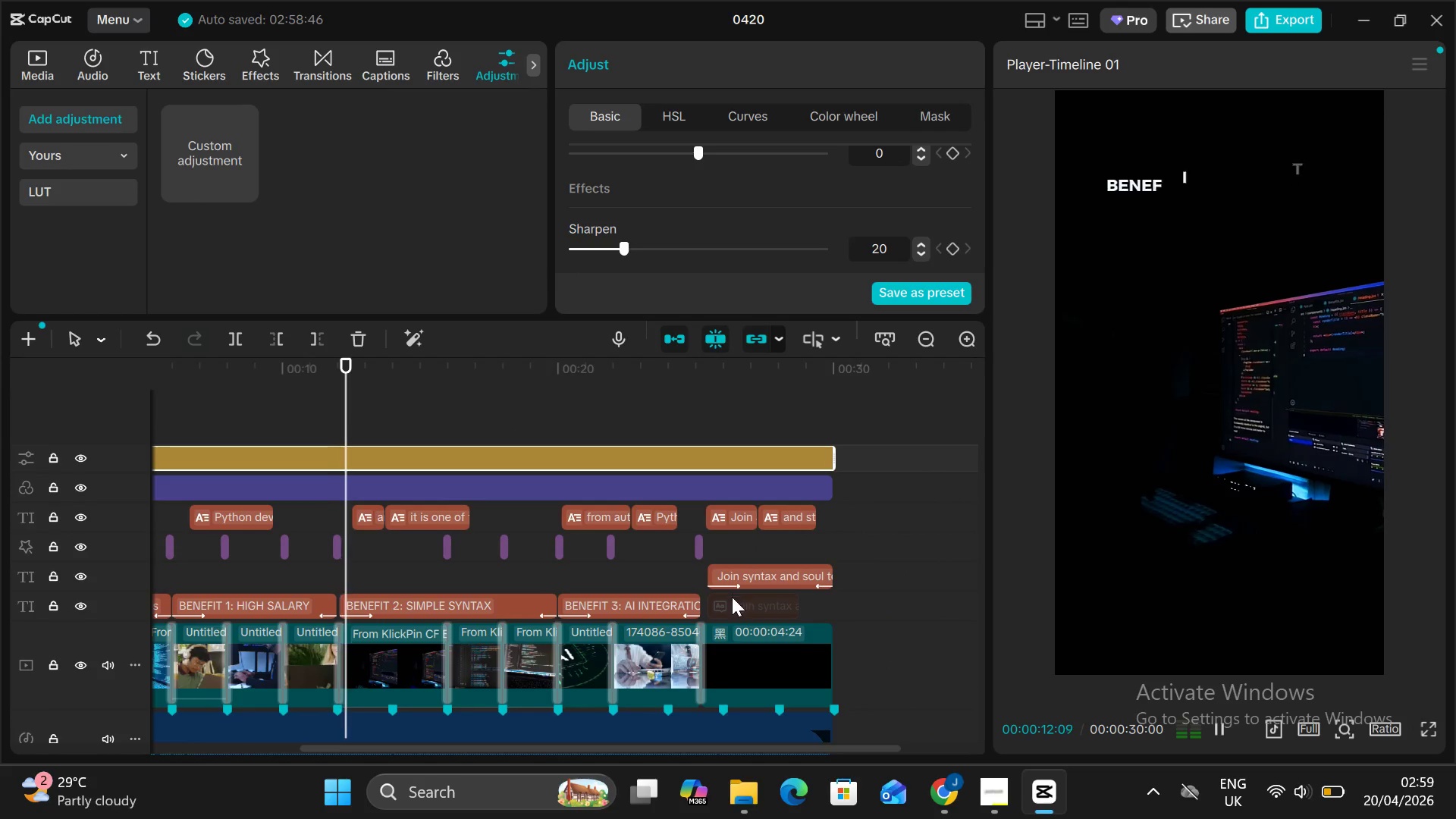 
left_click([733, 608])
 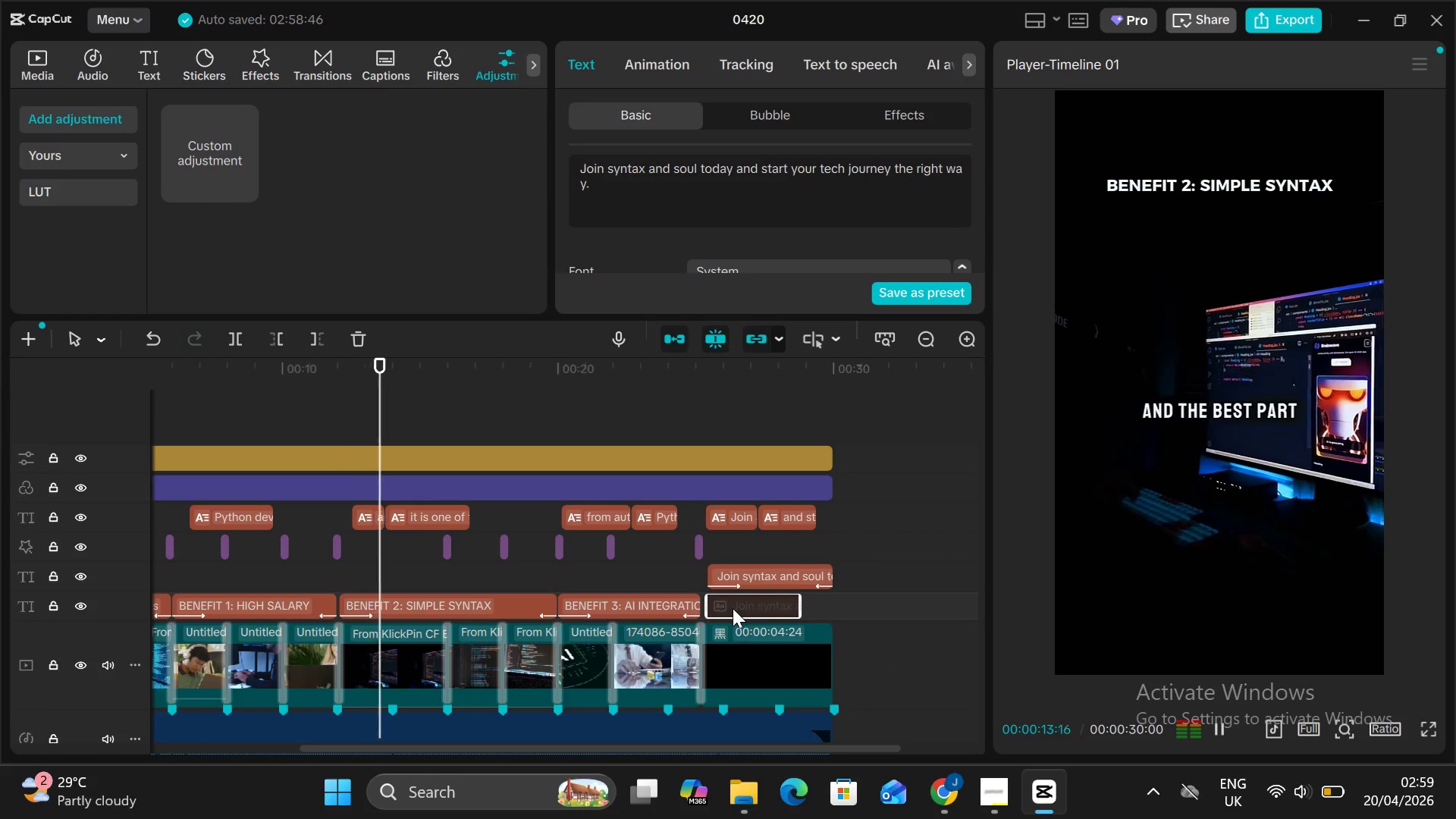 
key(Backspace)
 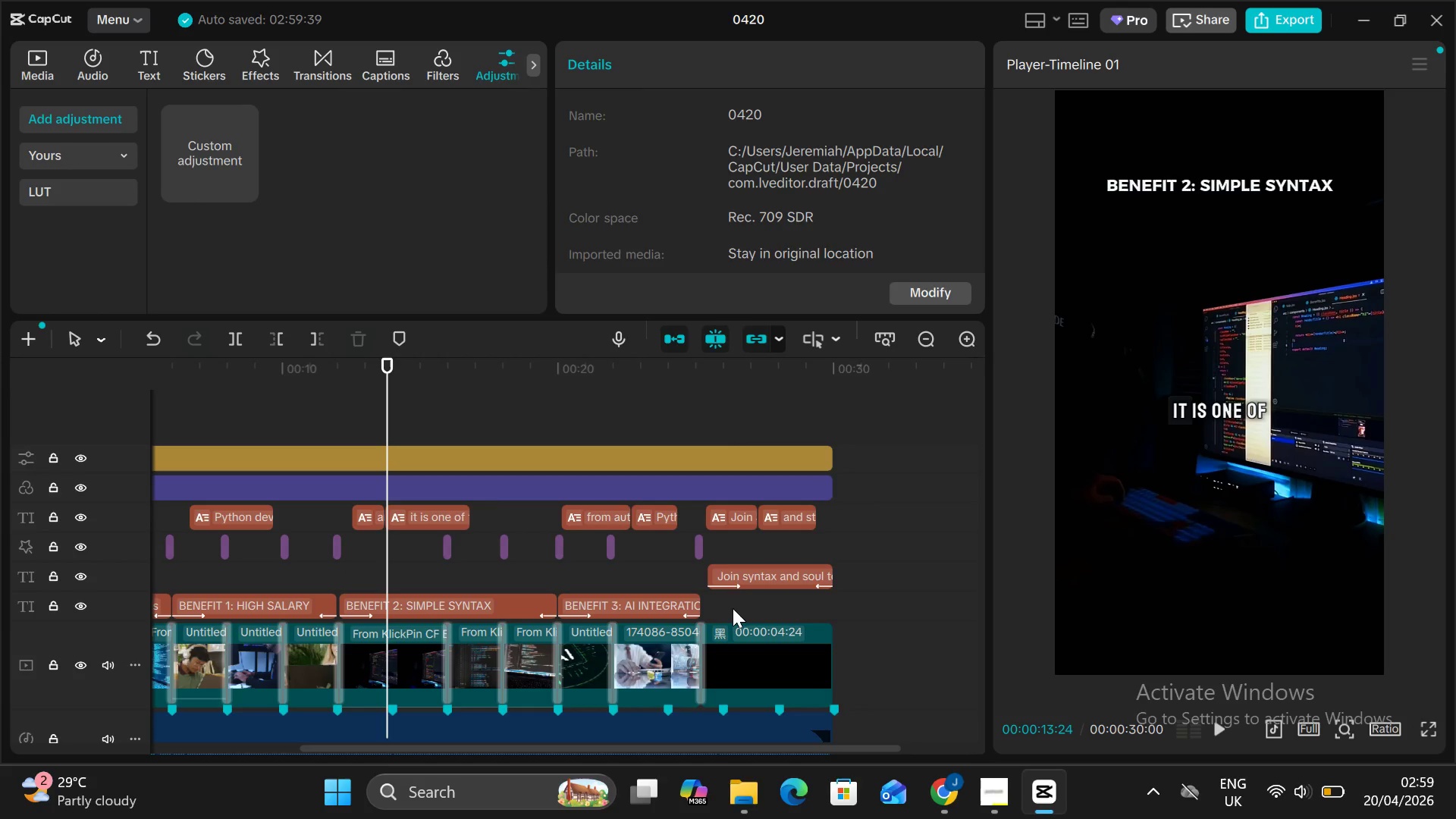 
key(Alt+V)
 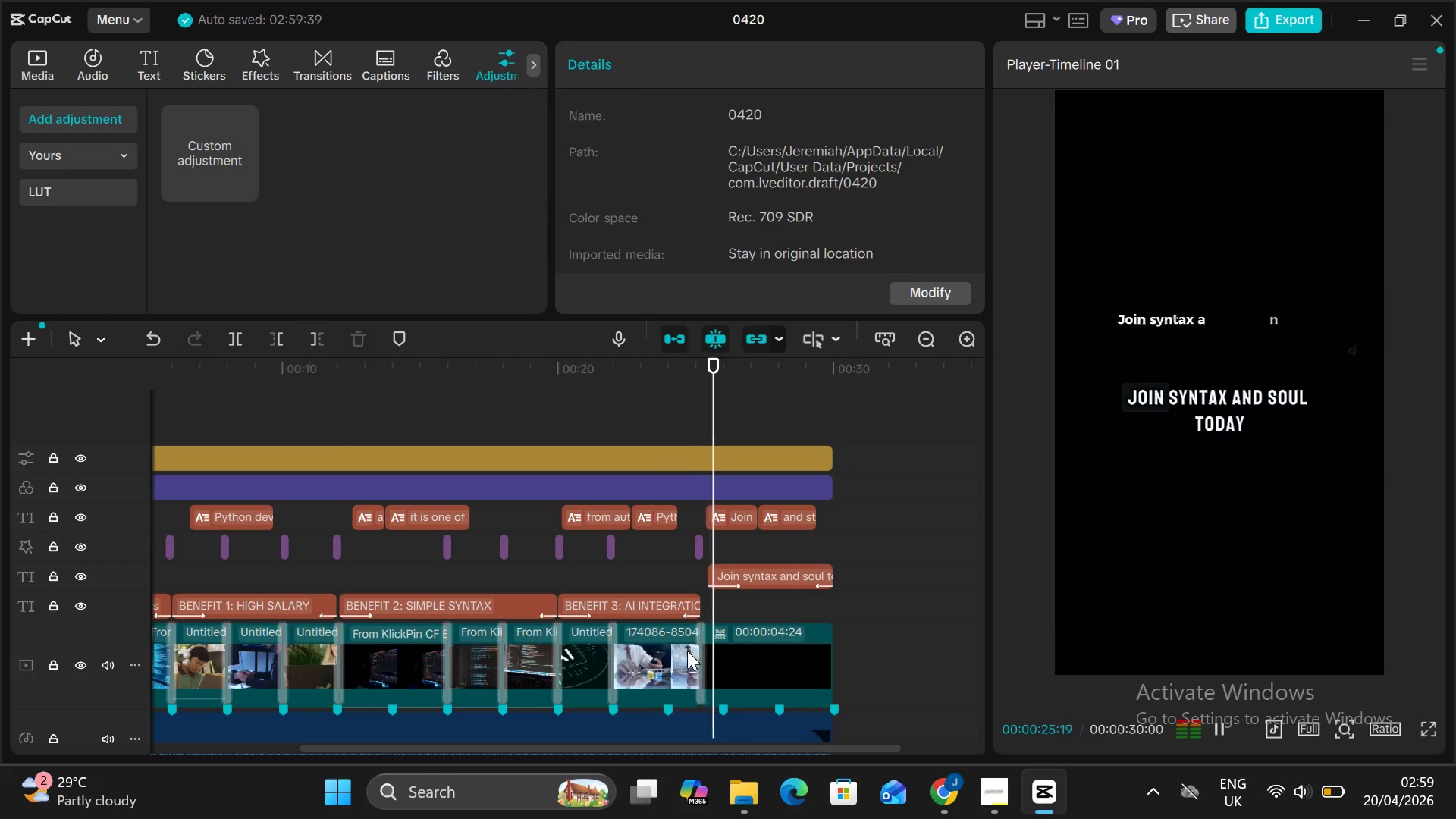 
wait(17.26)
 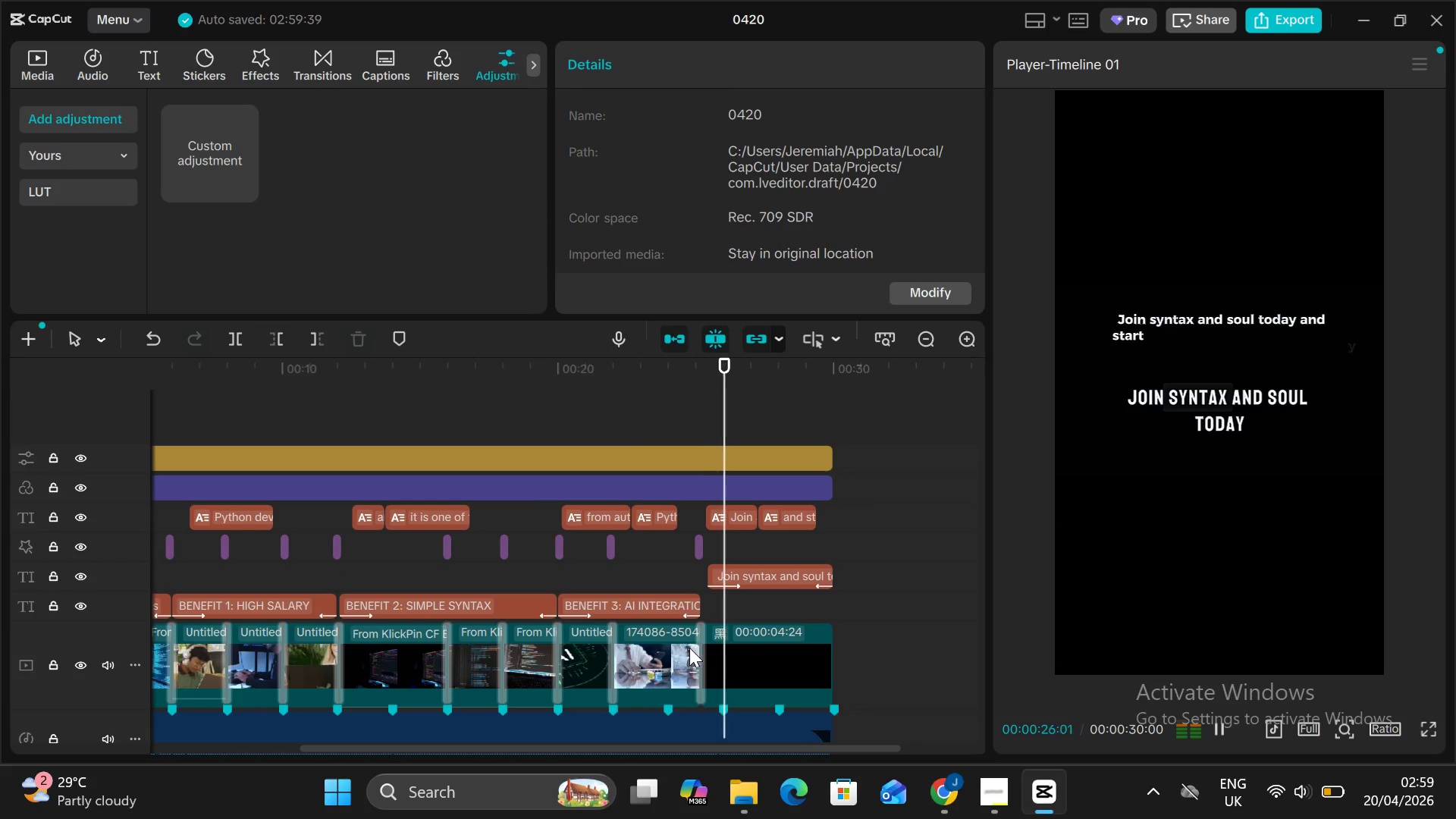 
key(Alt+V)
 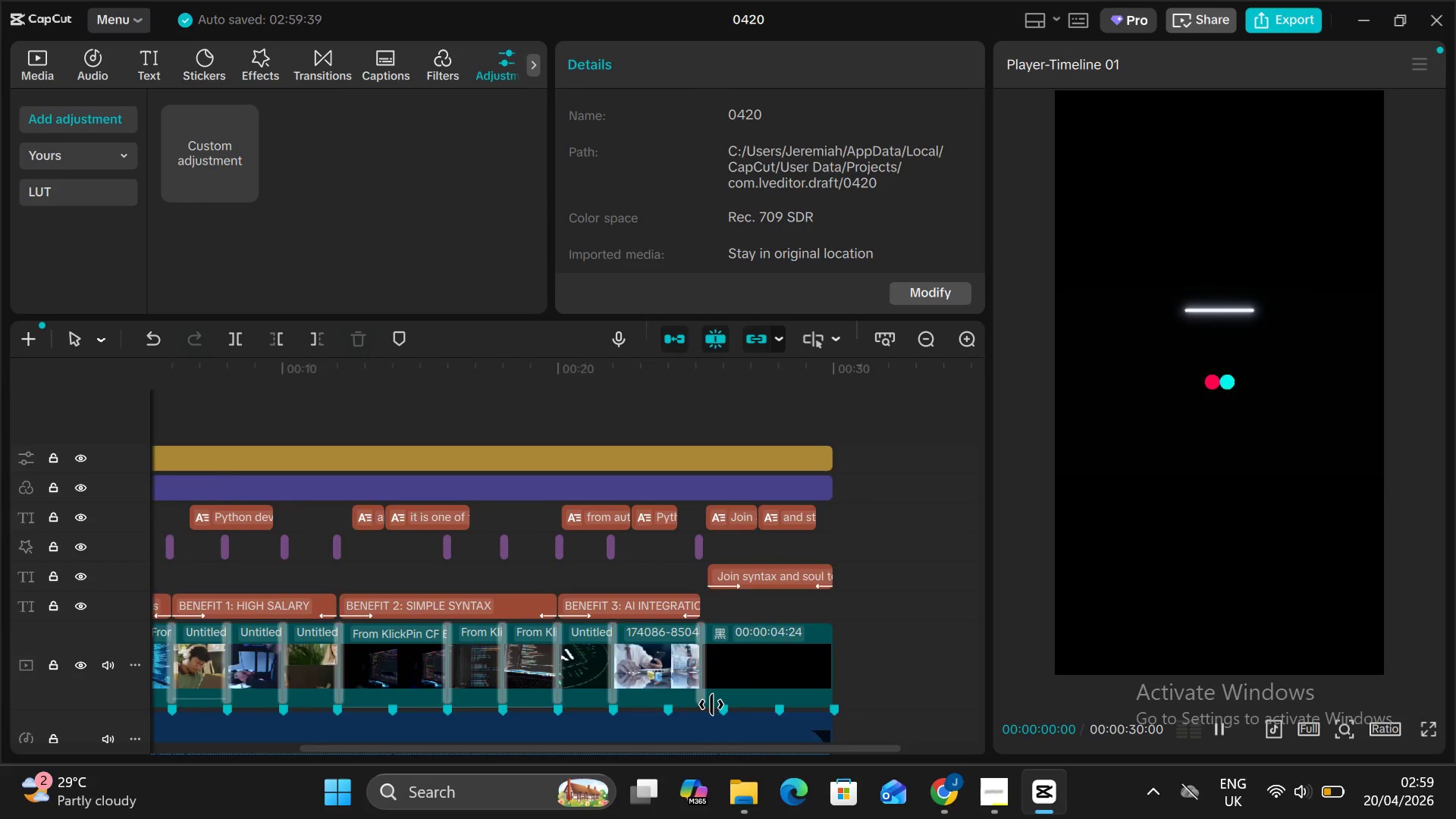 
key(Alt+AltLeft)
 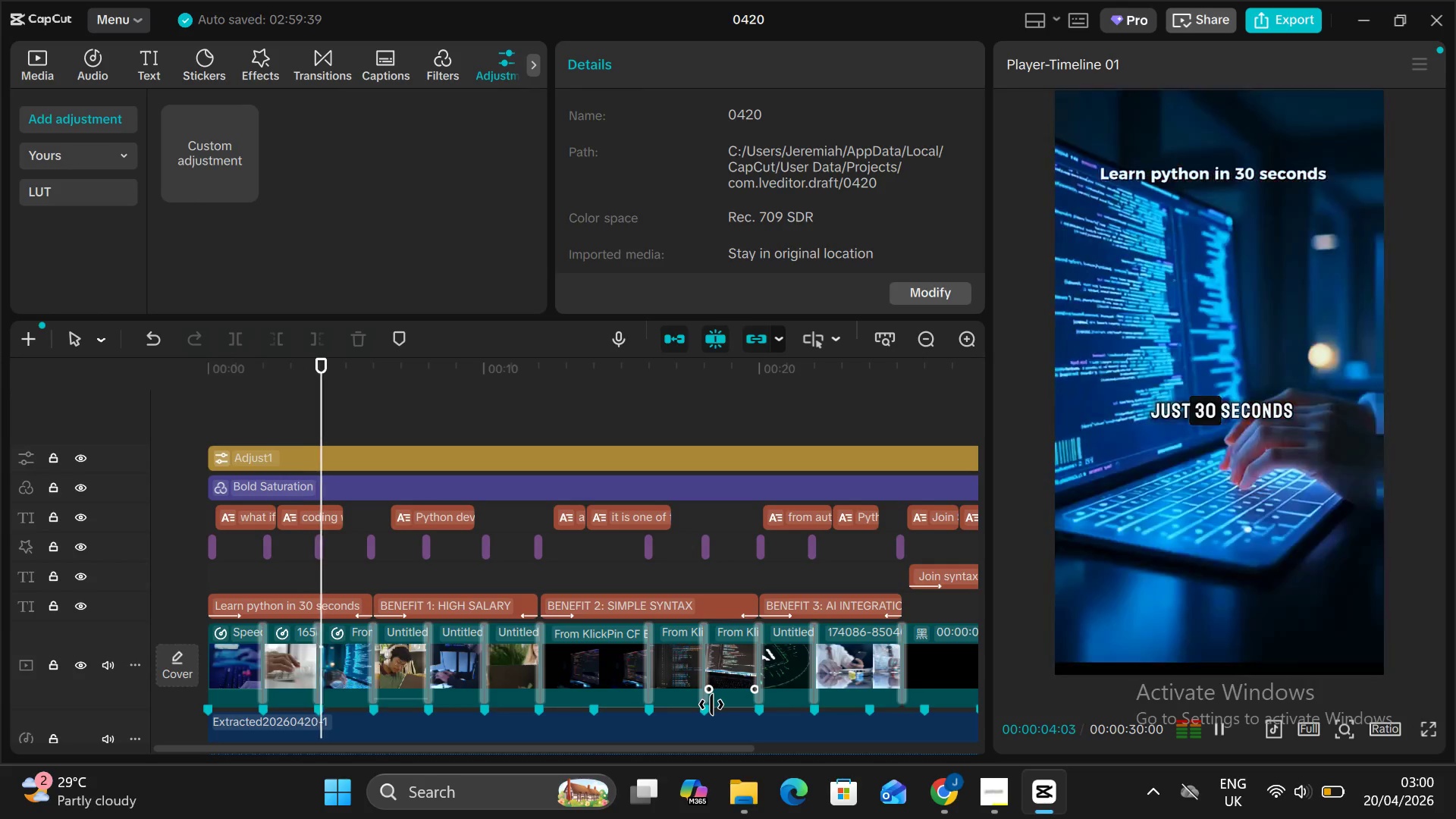 
wait(5.5)
 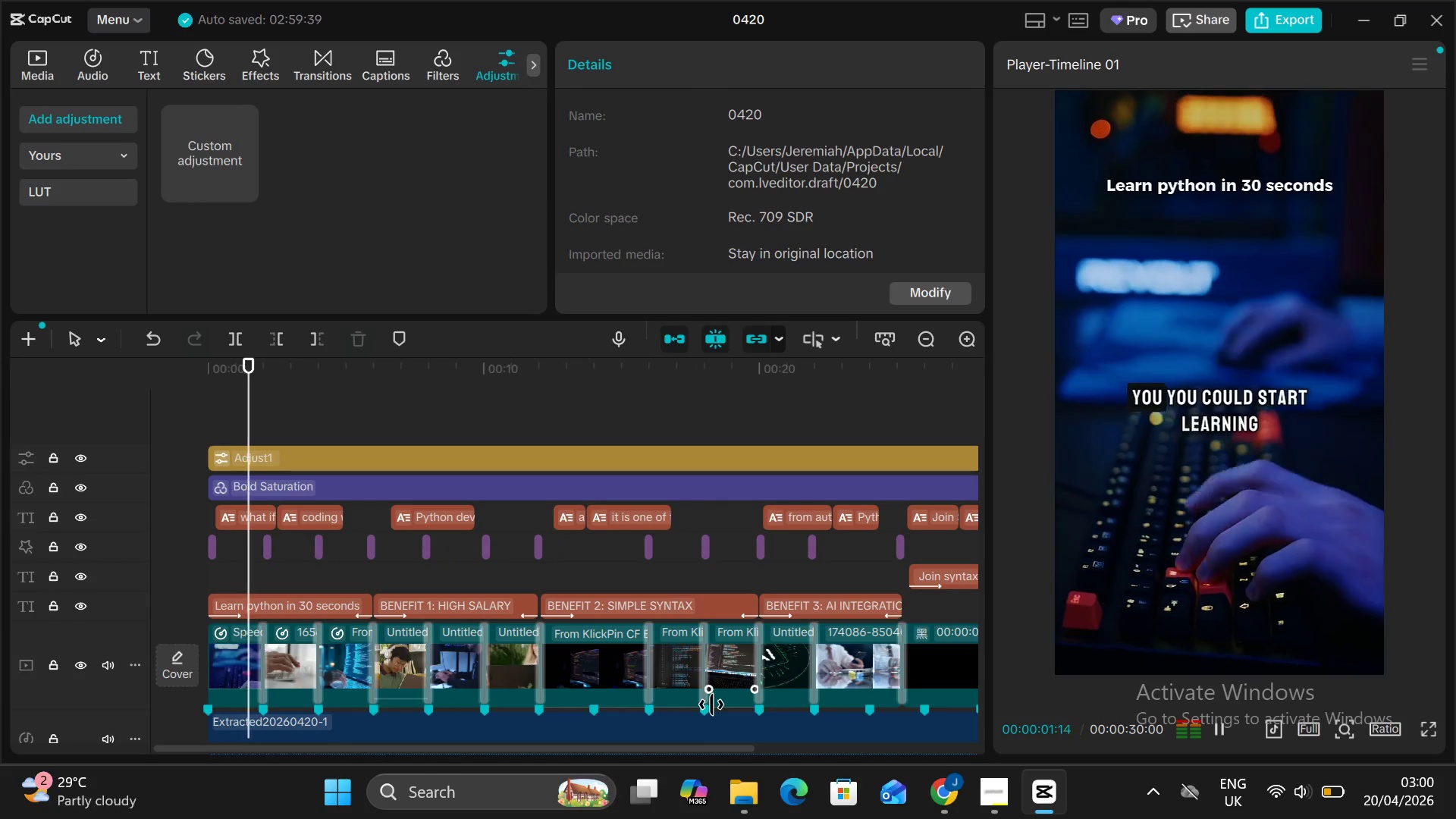 
key(Alt+AltLeft)
 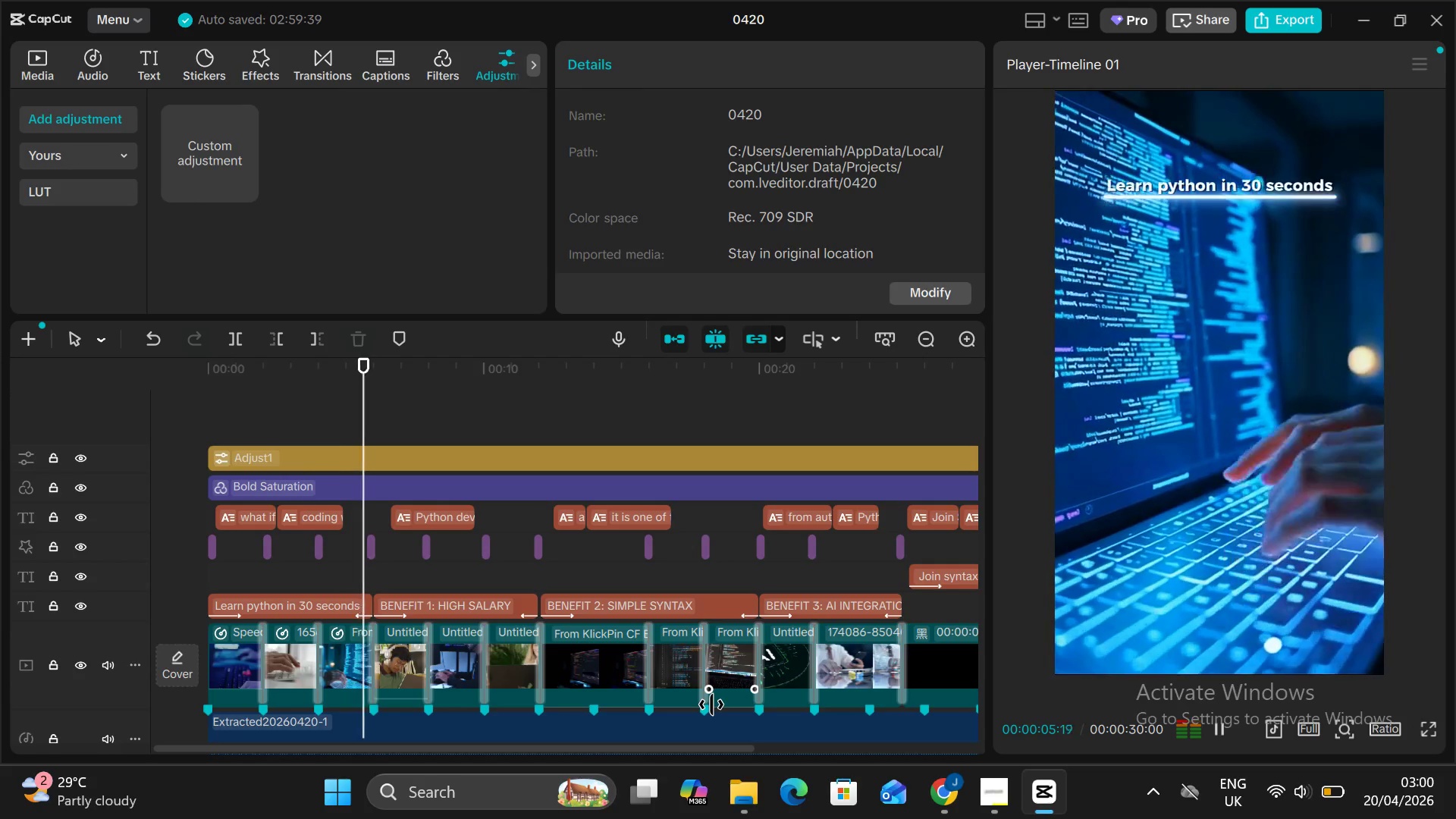 
key(Alt+V)
 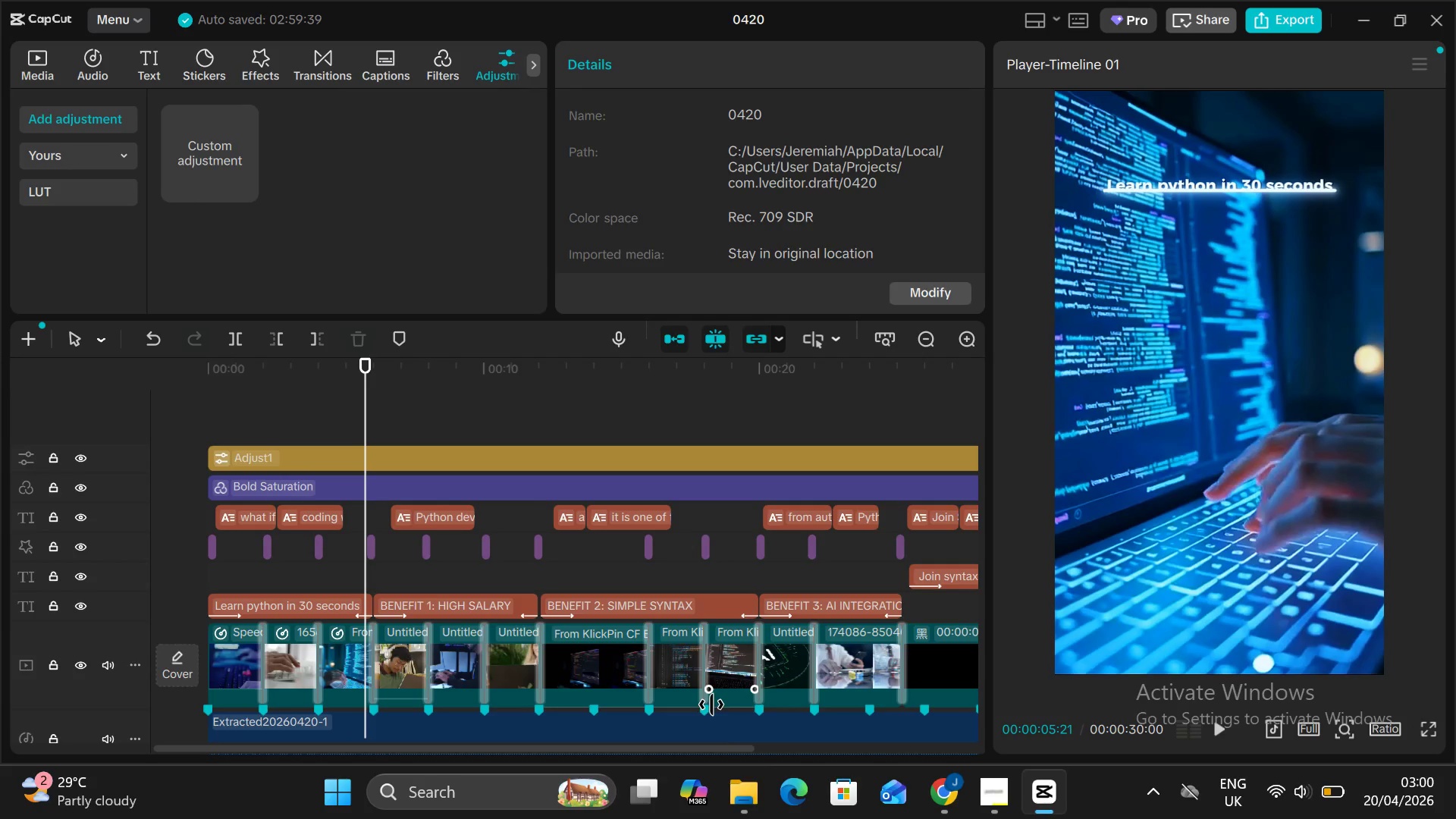 
mouse_move([712, 792])
 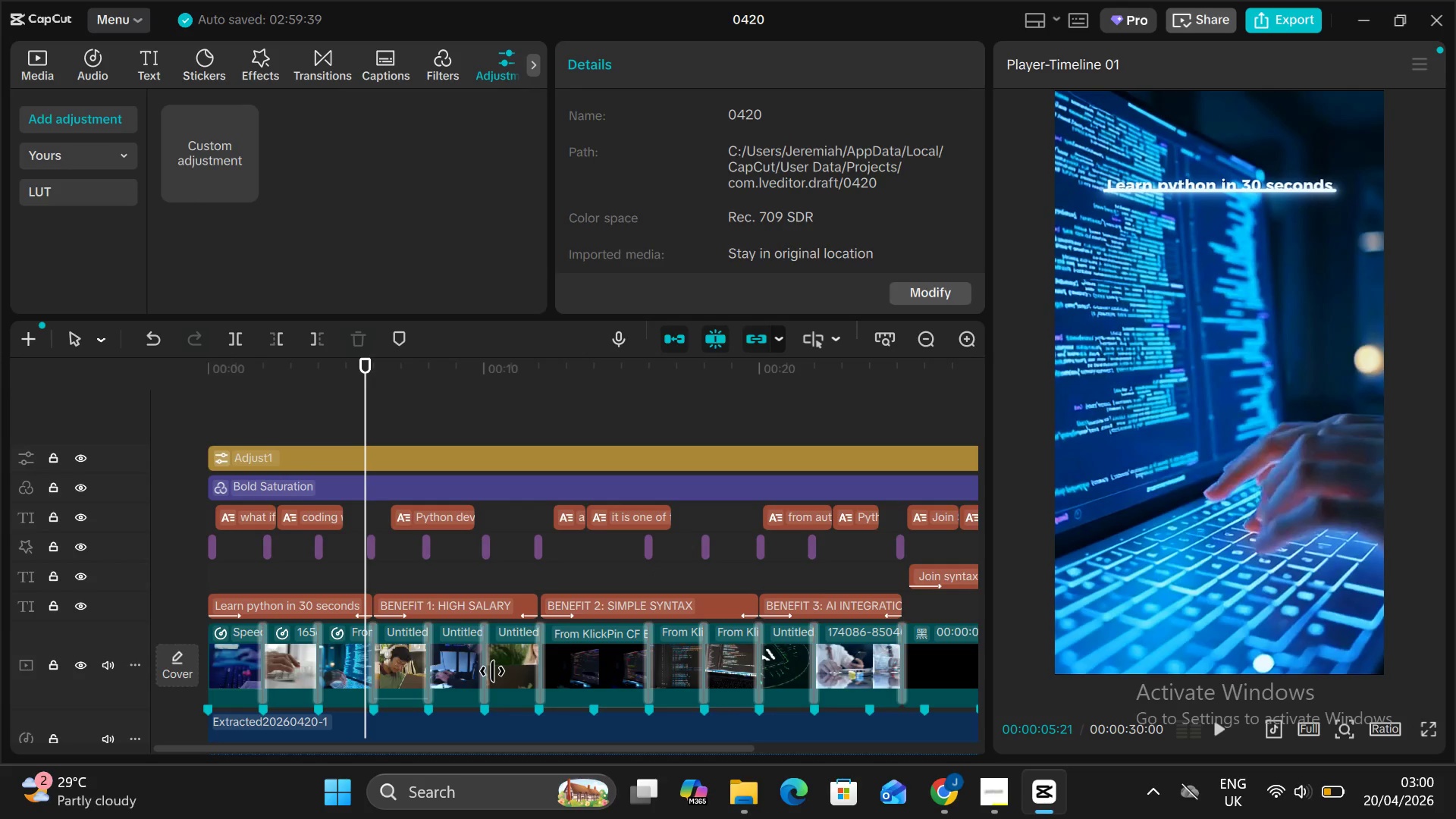 
scroll: coordinate [492, 671], scroll_direction: down, amount: 4.0
 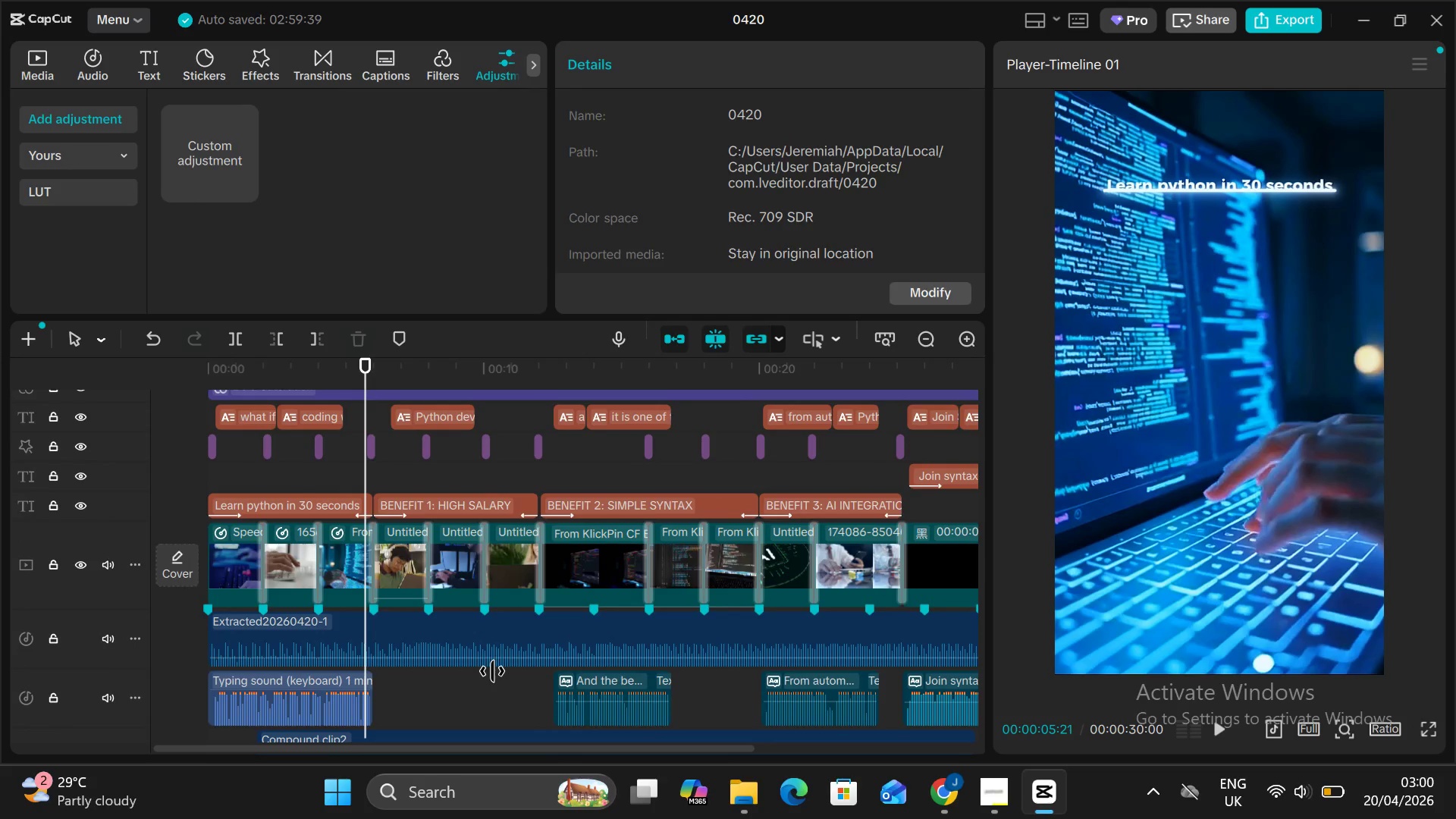 
key(Alt+V)
 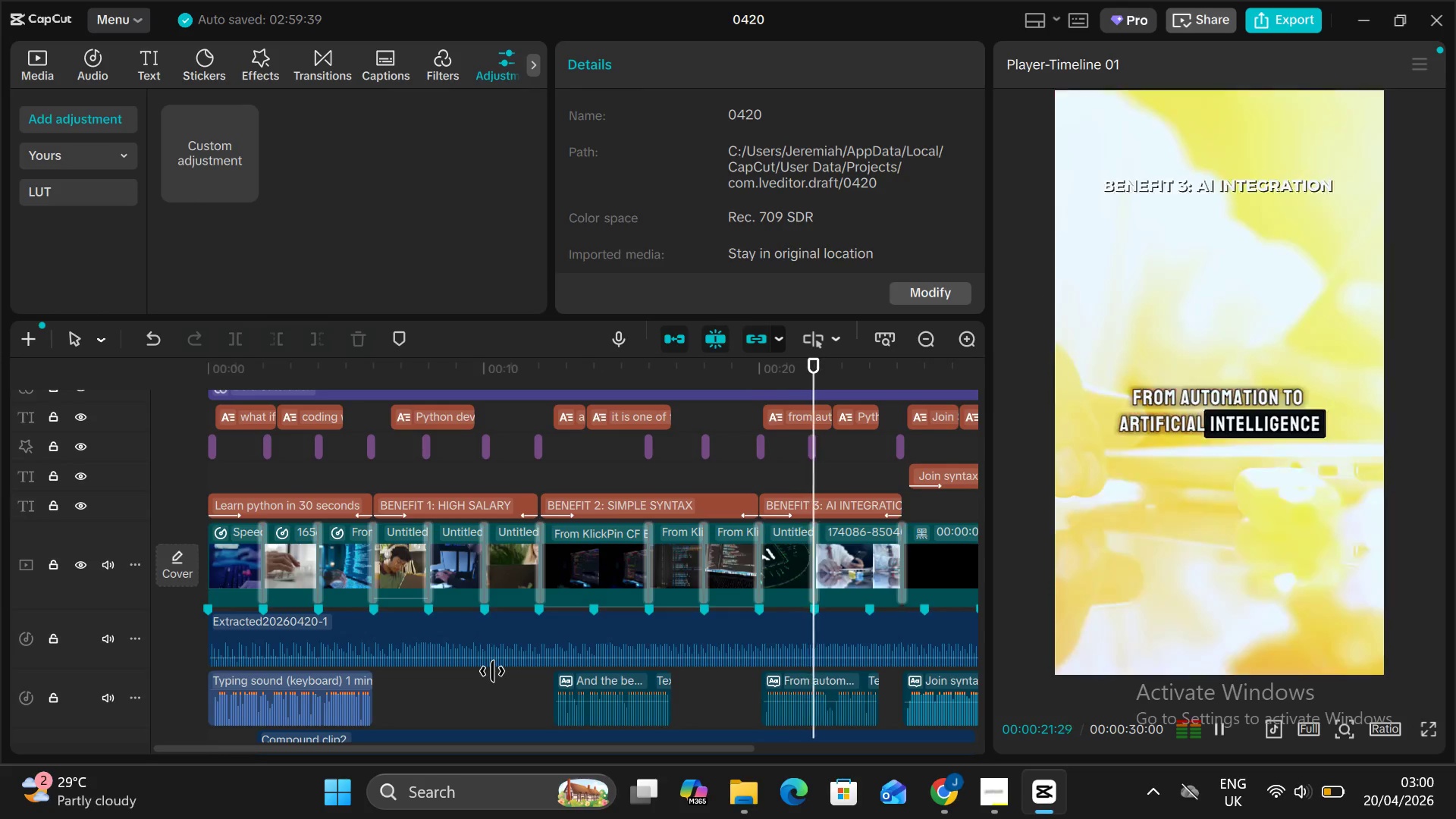 
wait(21.36)
 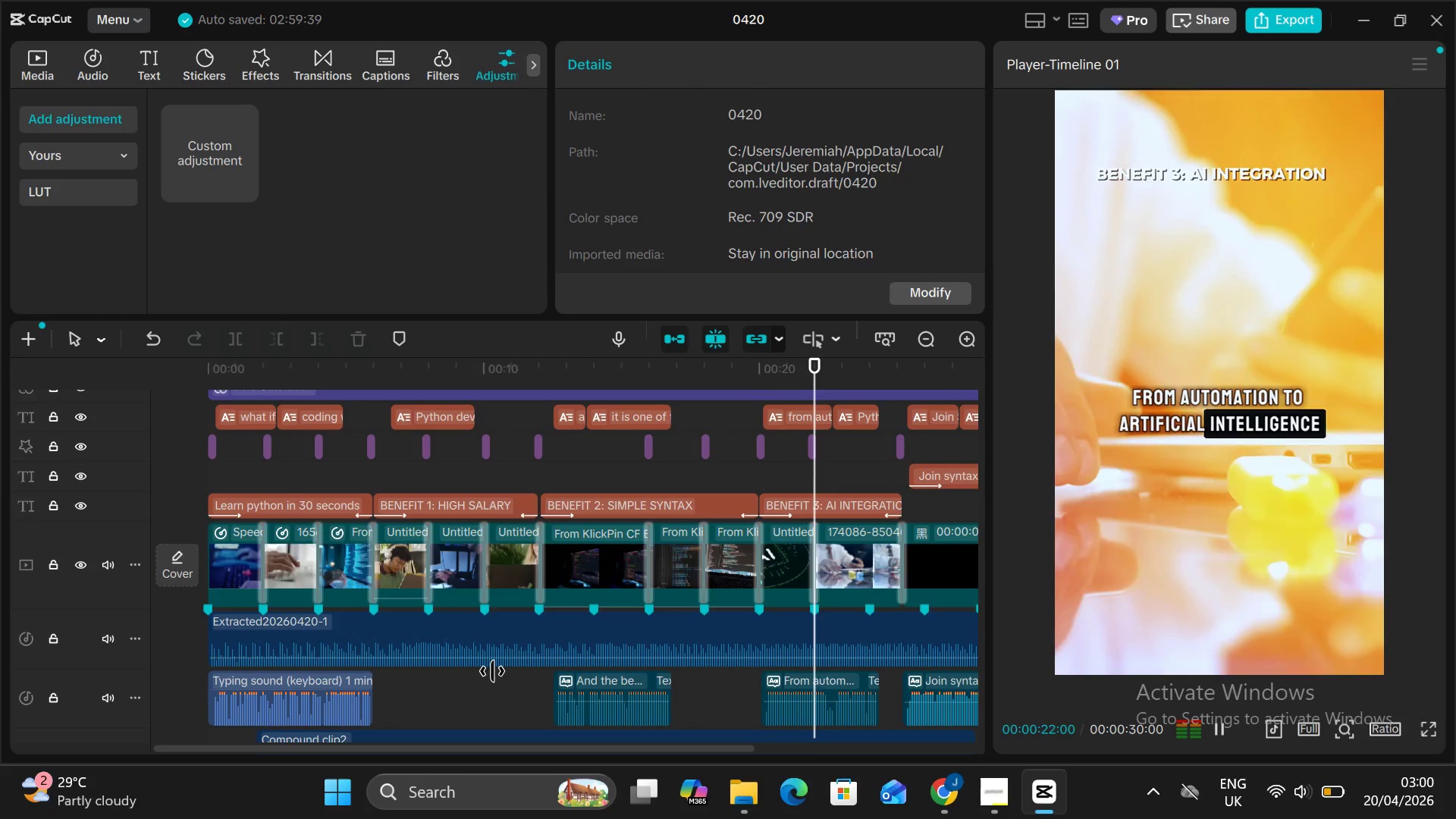 
key(Alt+V)
 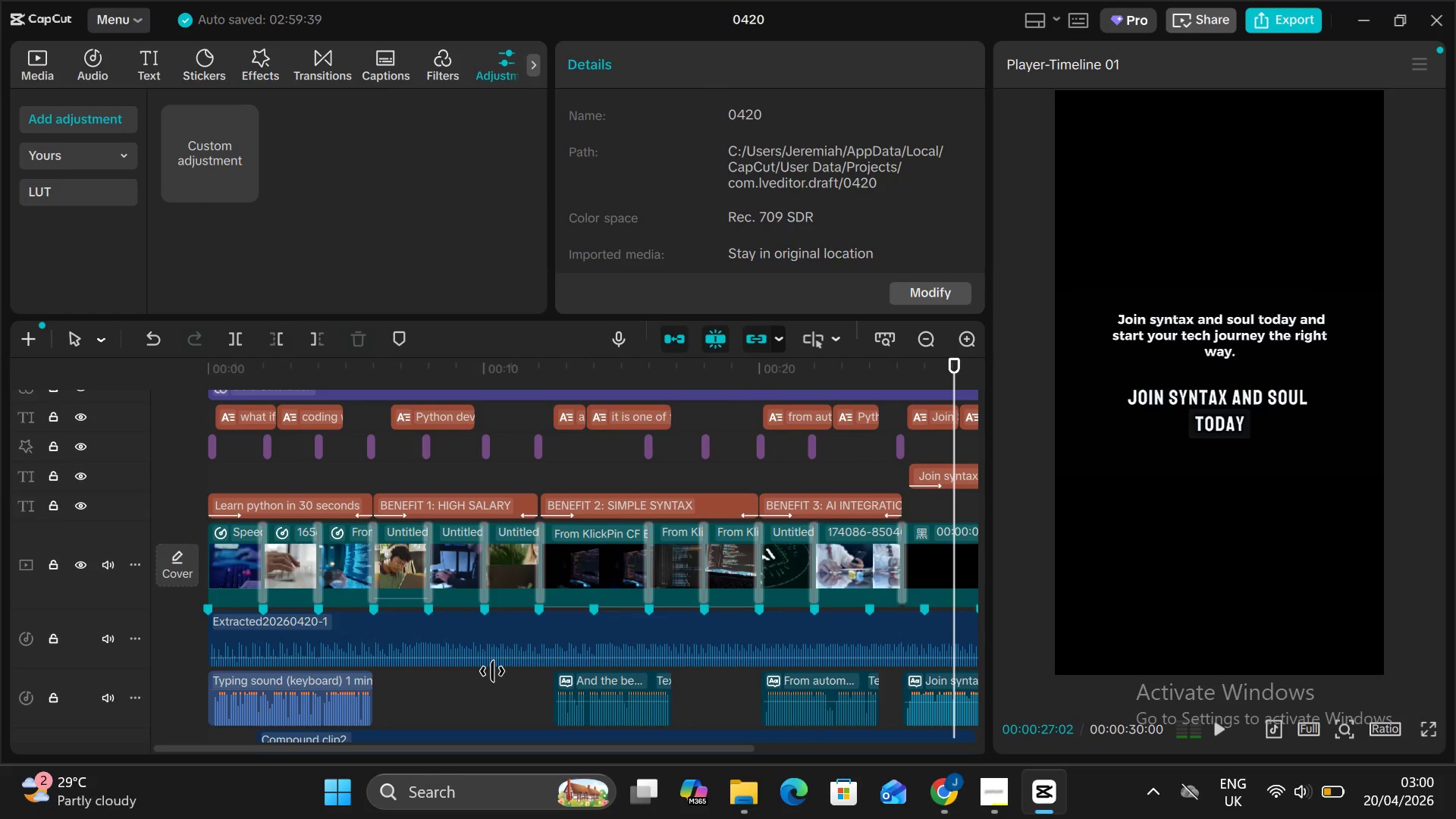 
key(Control+A)
 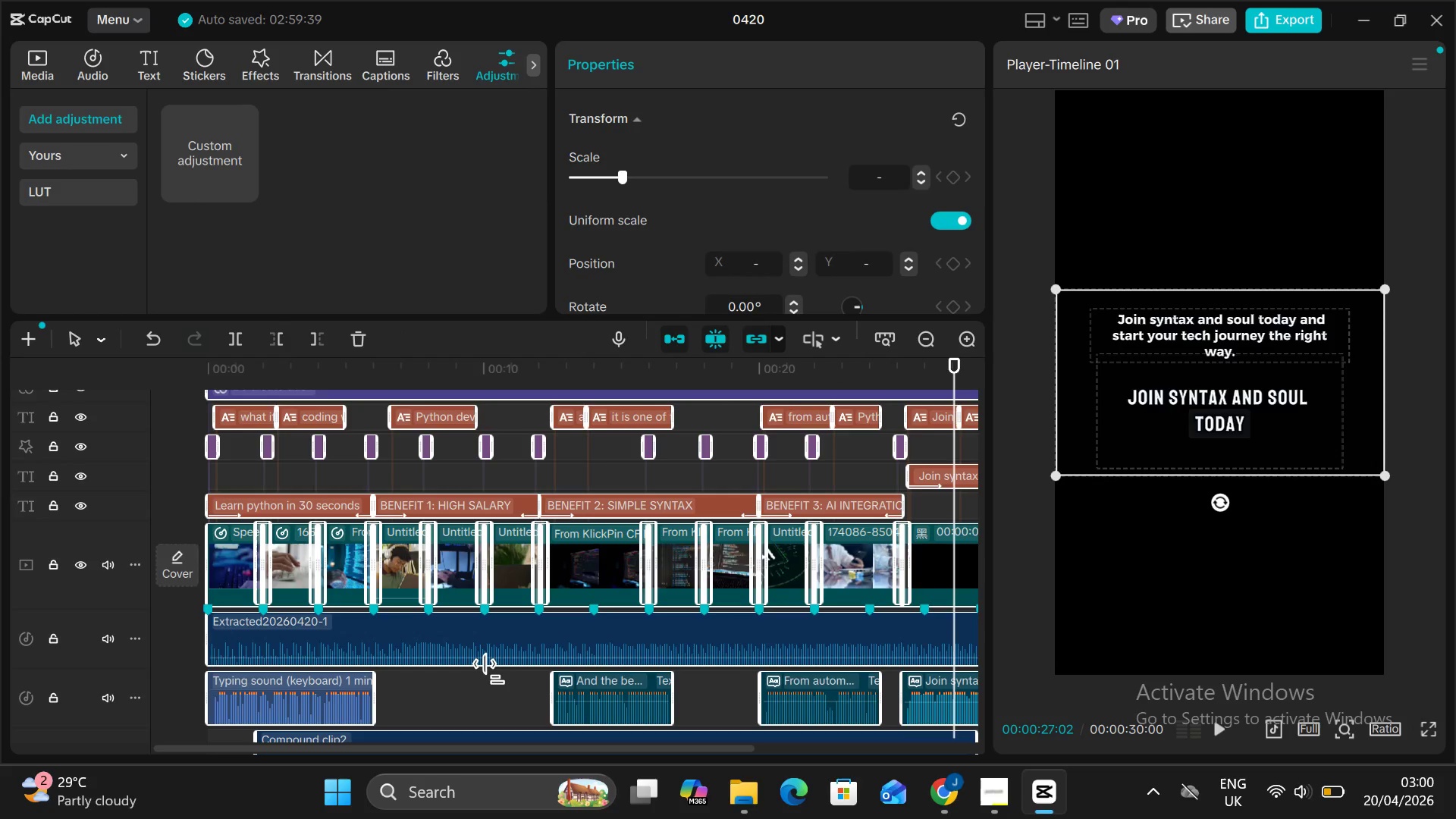 
key(Meta+G)
 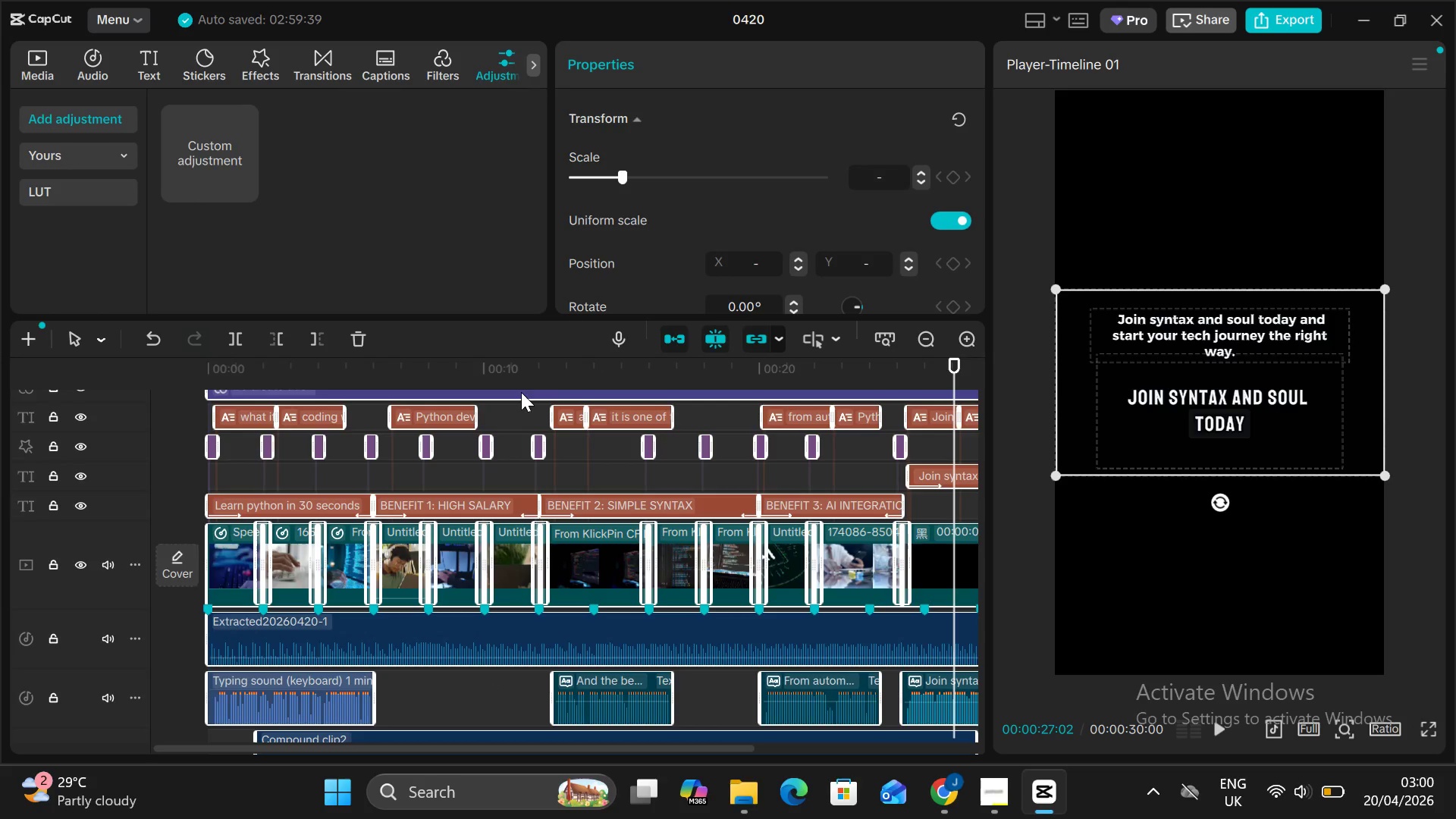 
left_click([576, 381])
 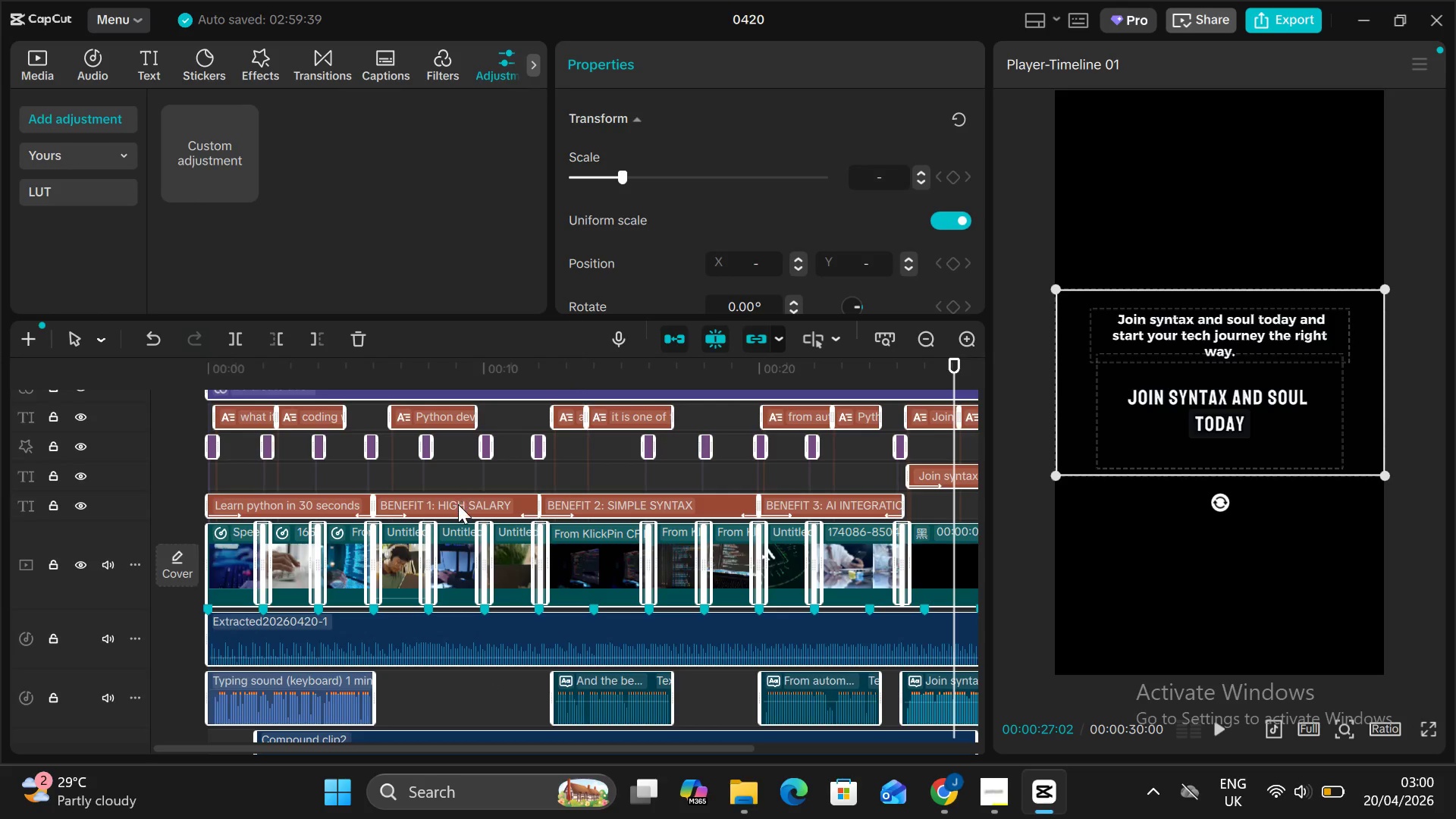 
left_click([458, 505])